 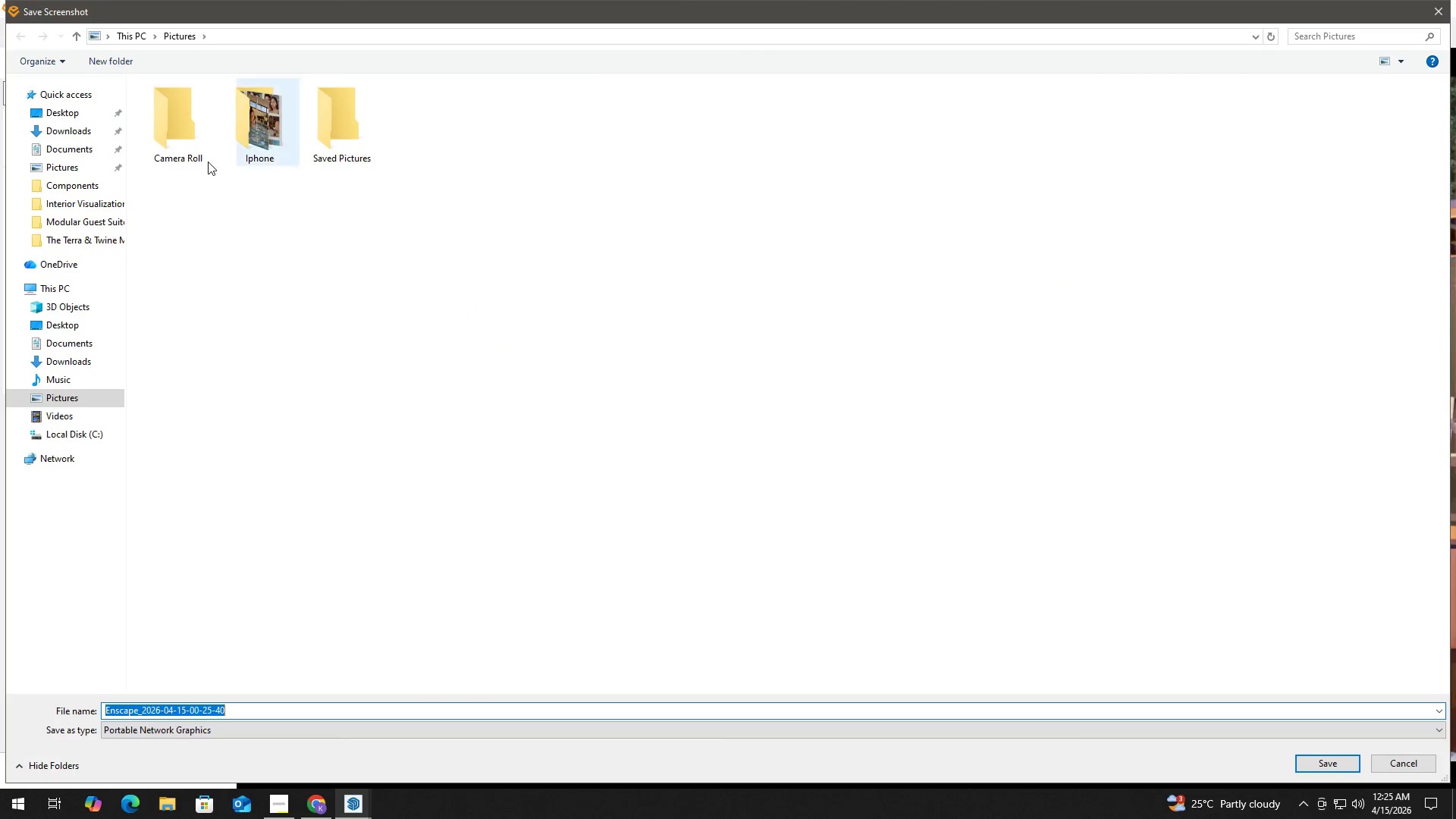 
double_click([204, 346])
 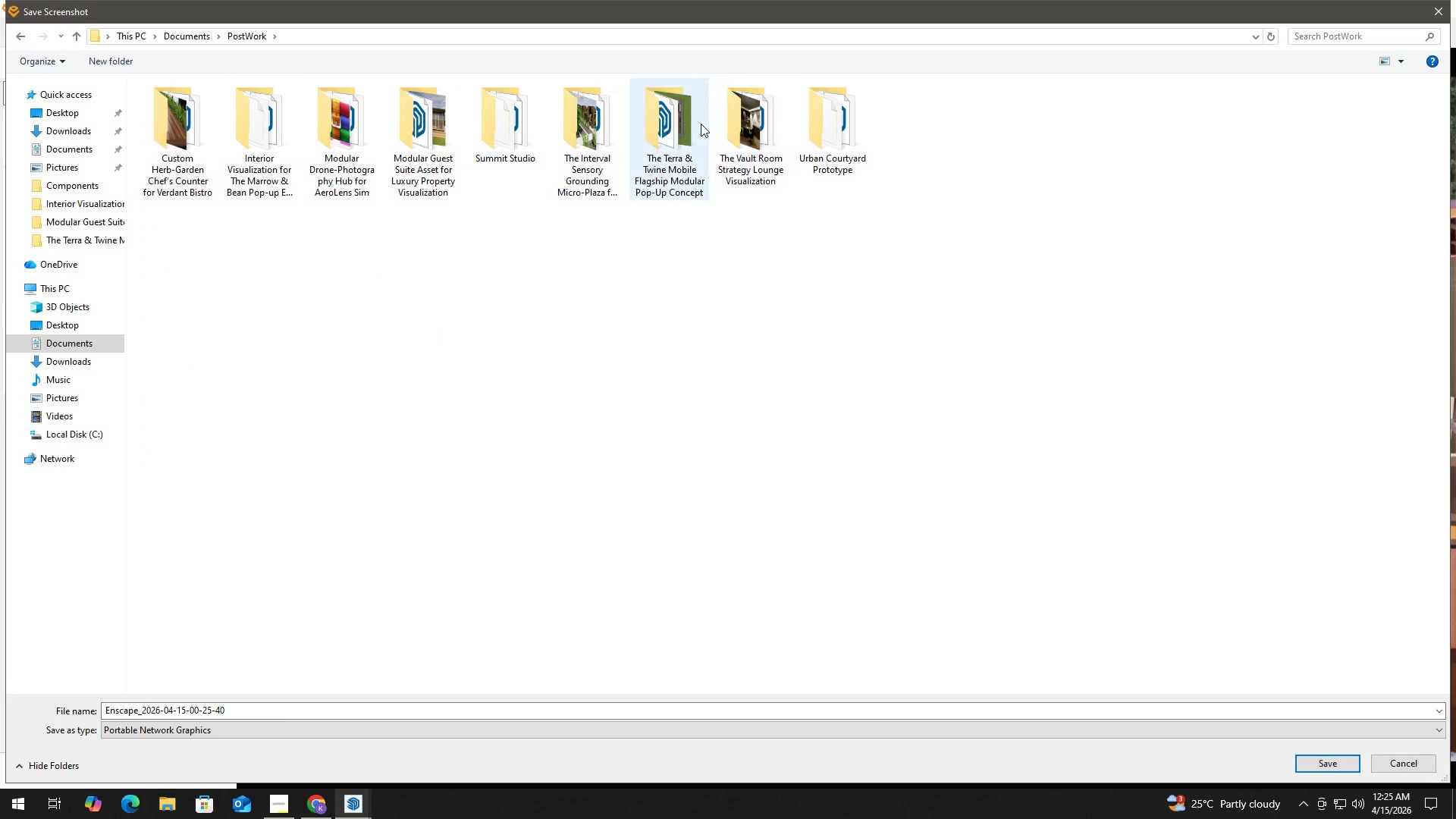 
double_click([642, 131])
 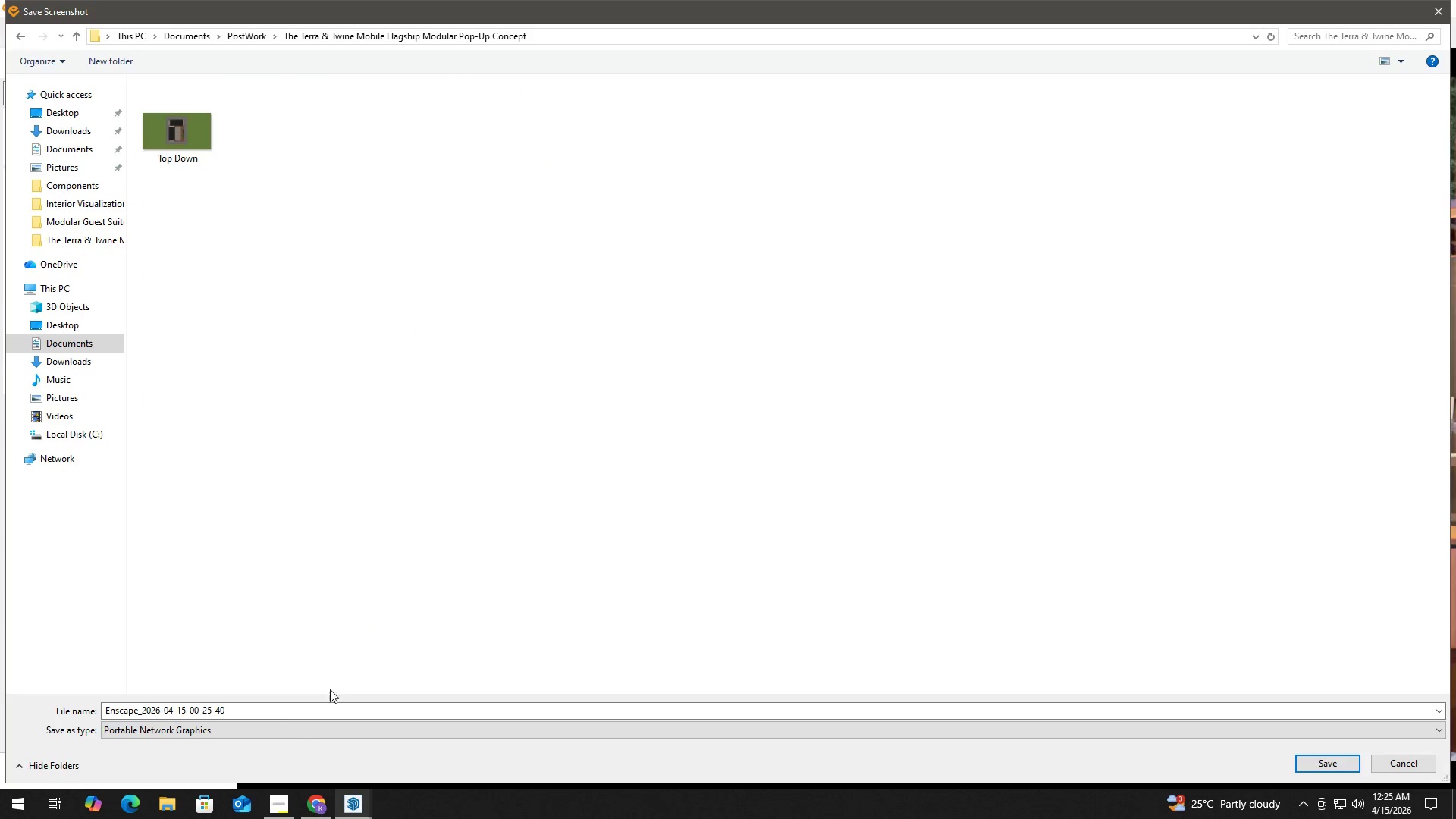 
left_click([303, 713])
 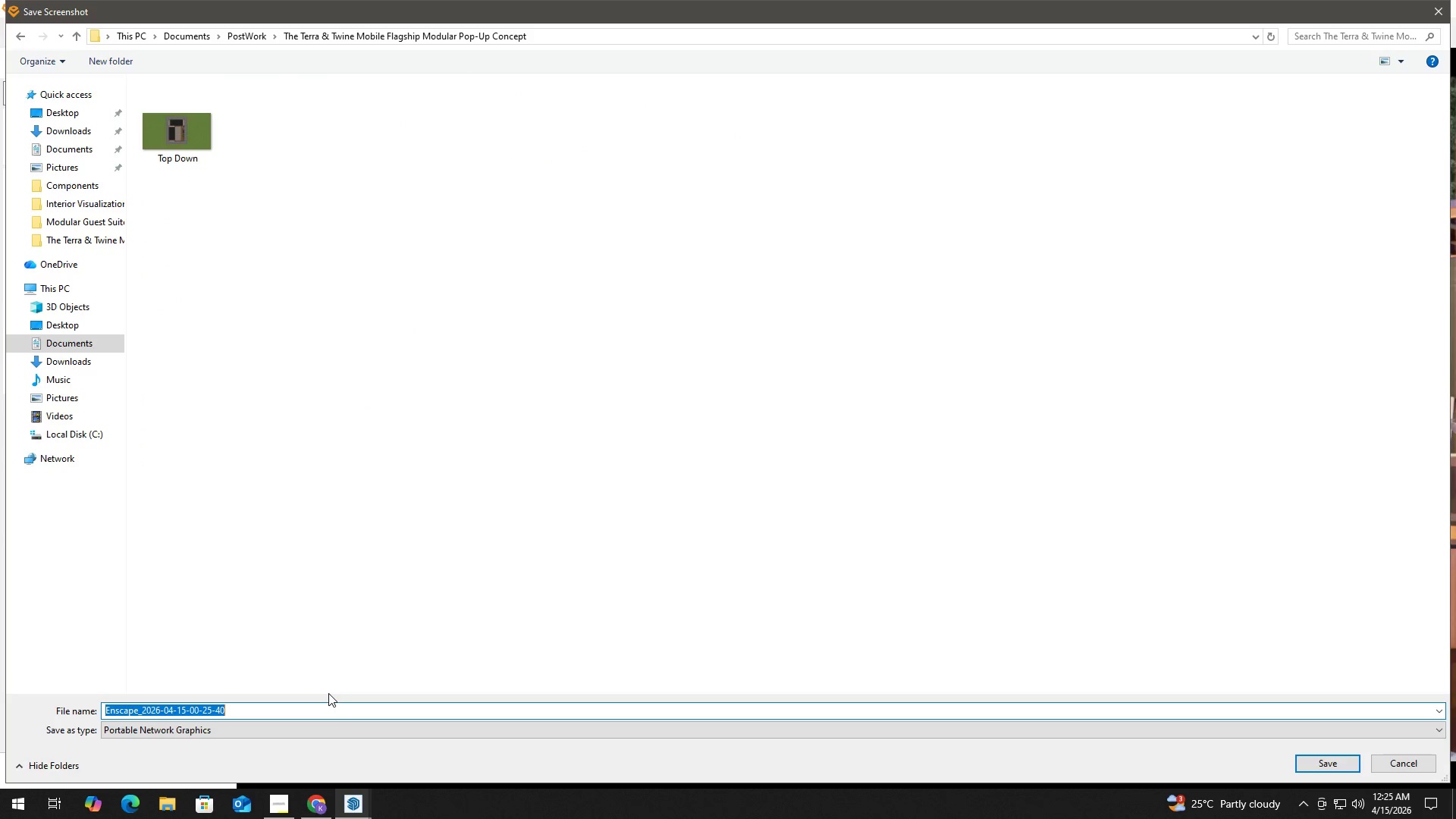 
type(Customer Entry )
 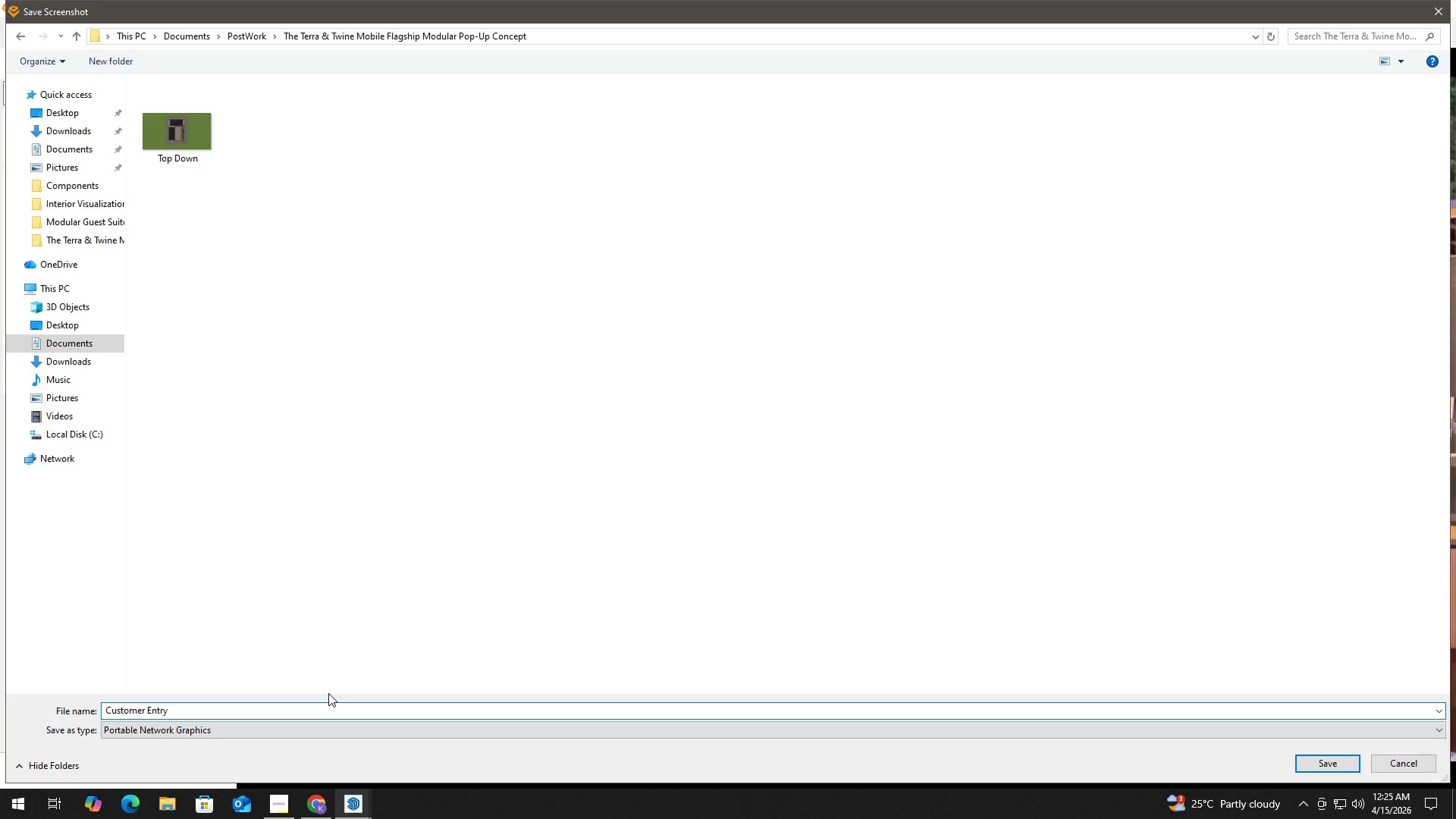 
key(Enter)
 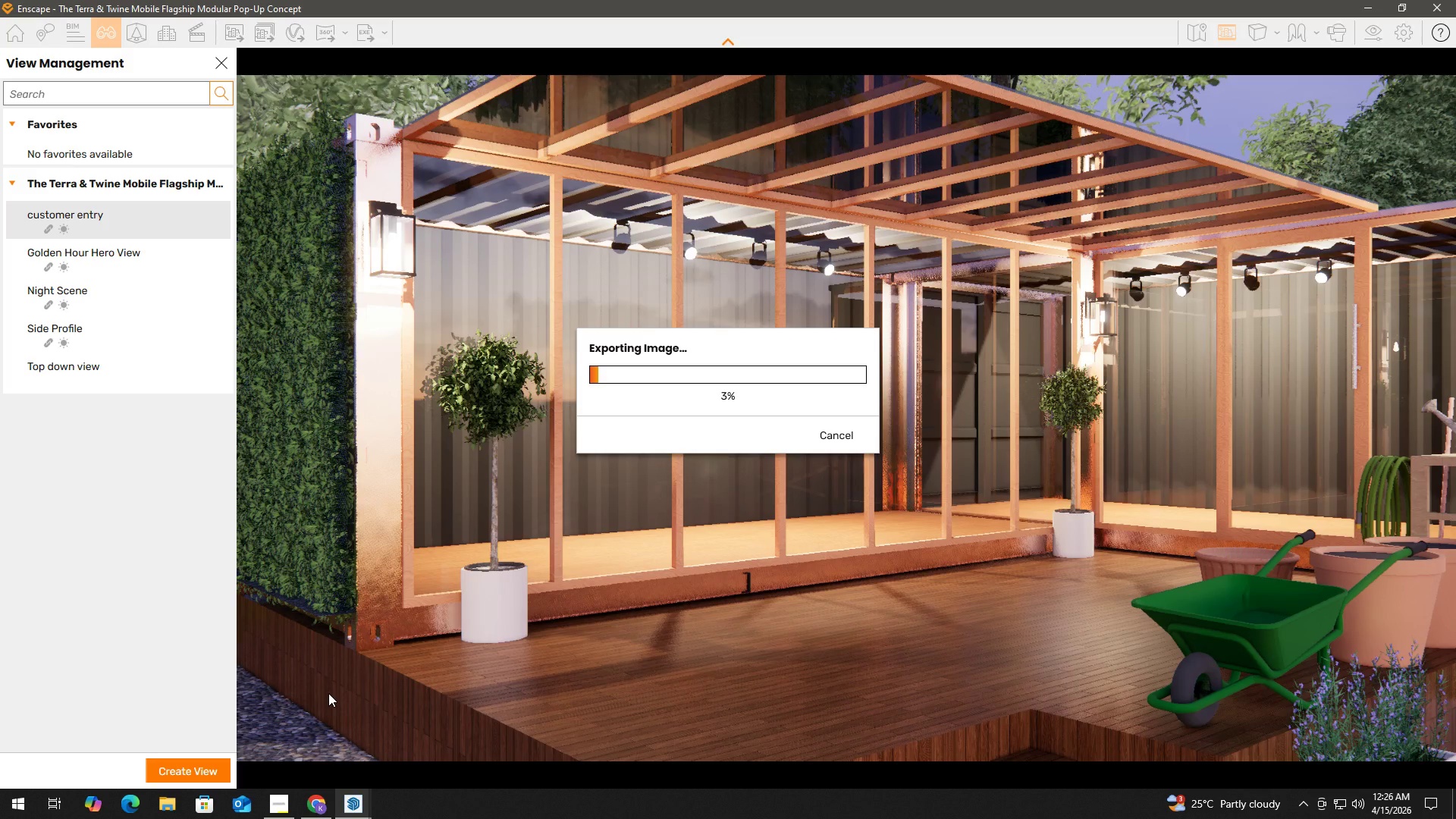 
wait(54.83)
 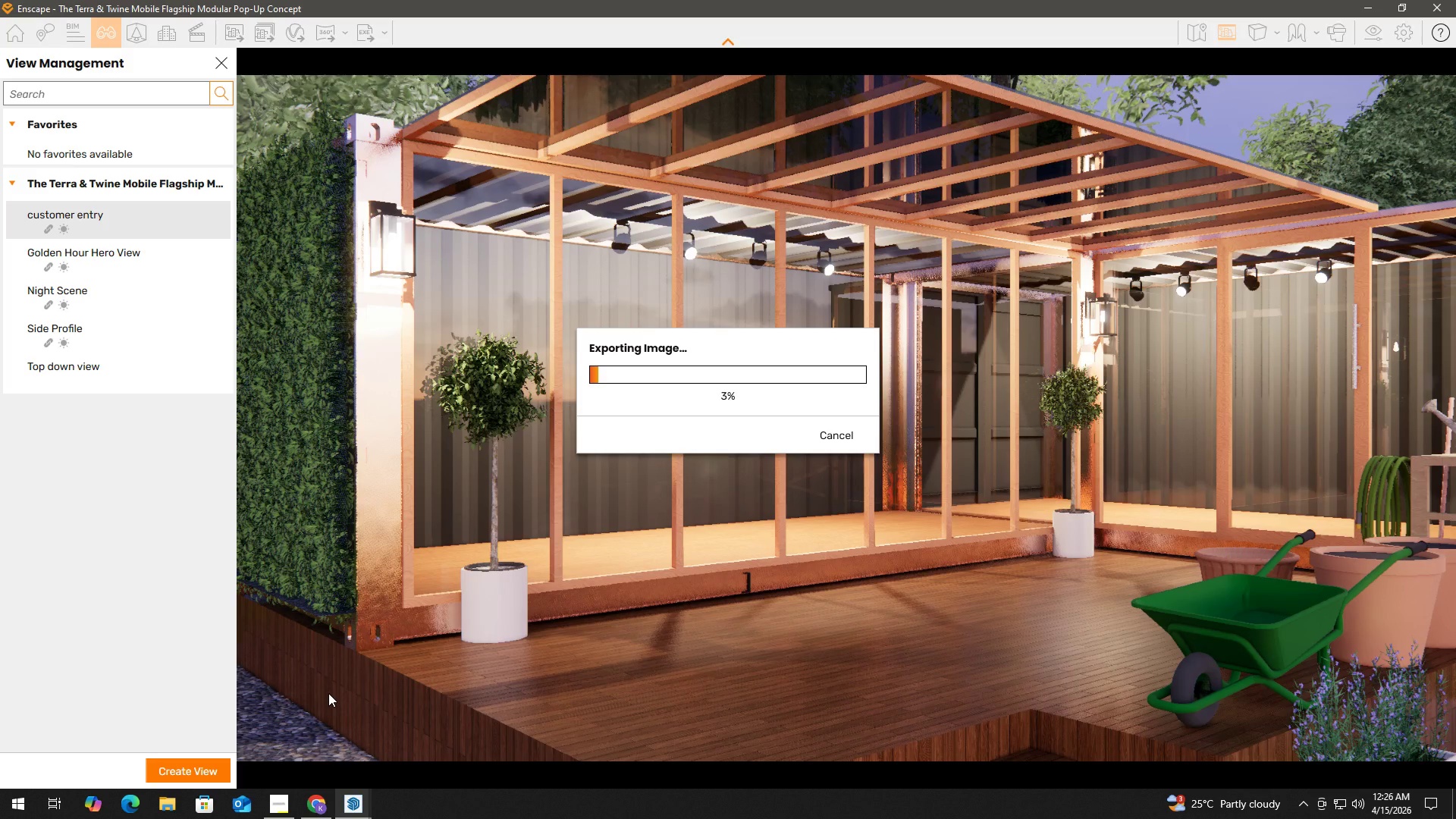 
left_click([278, 796])